 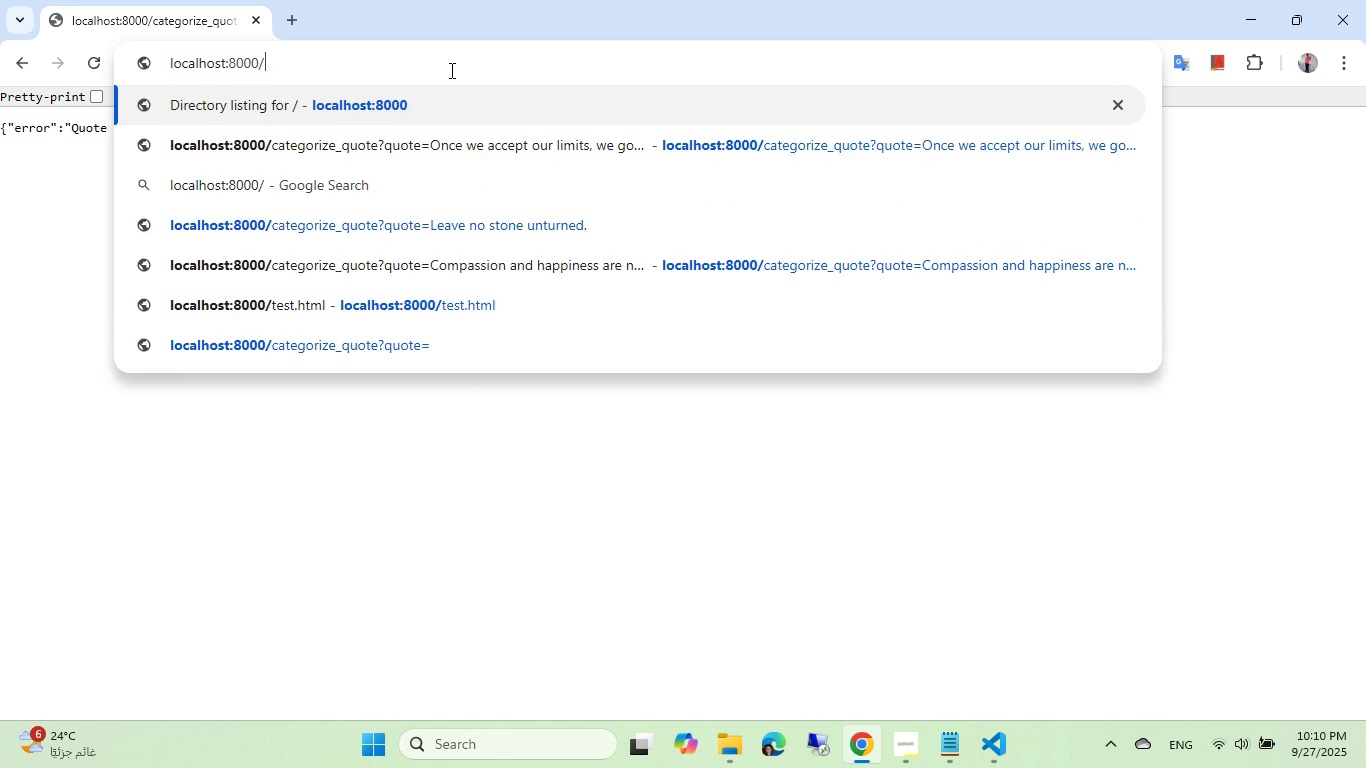 
key(Control+Backspace)
 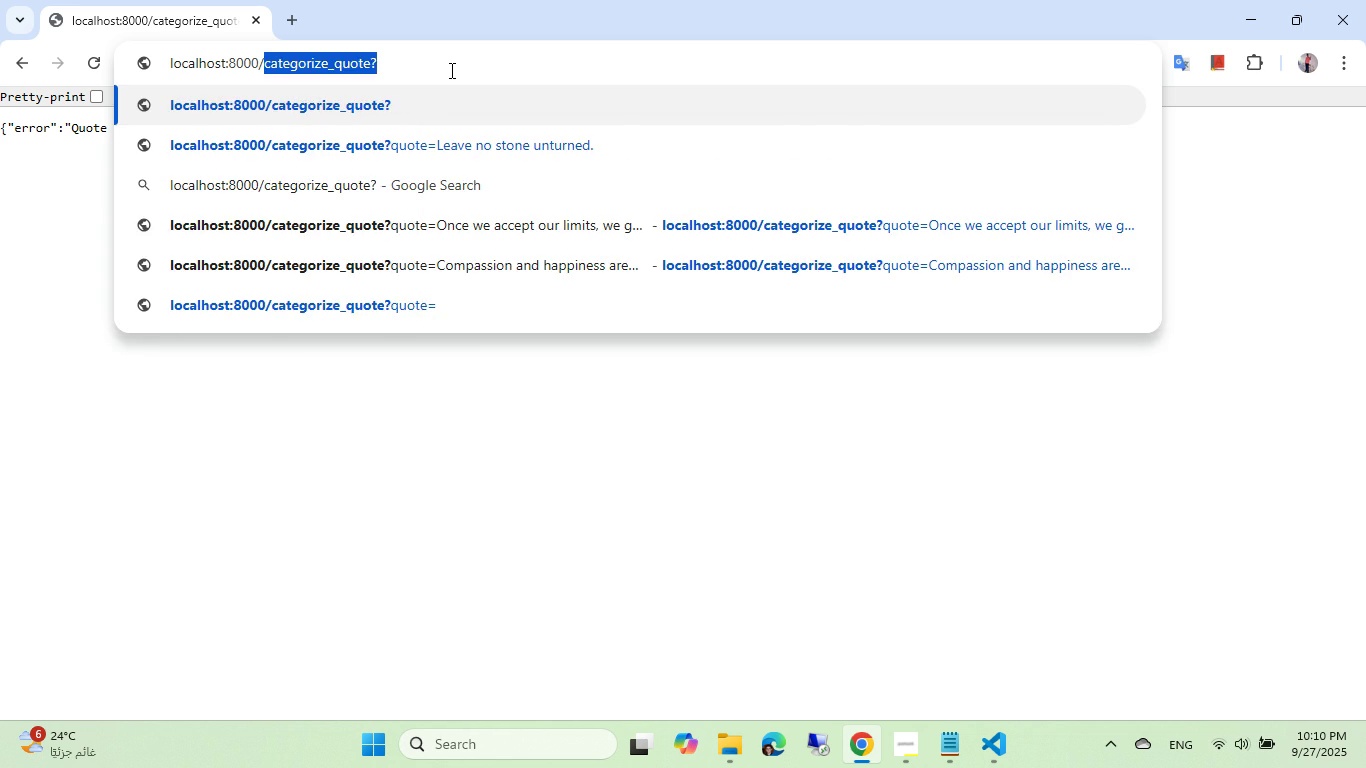 
key(Control+ControlLeft)
 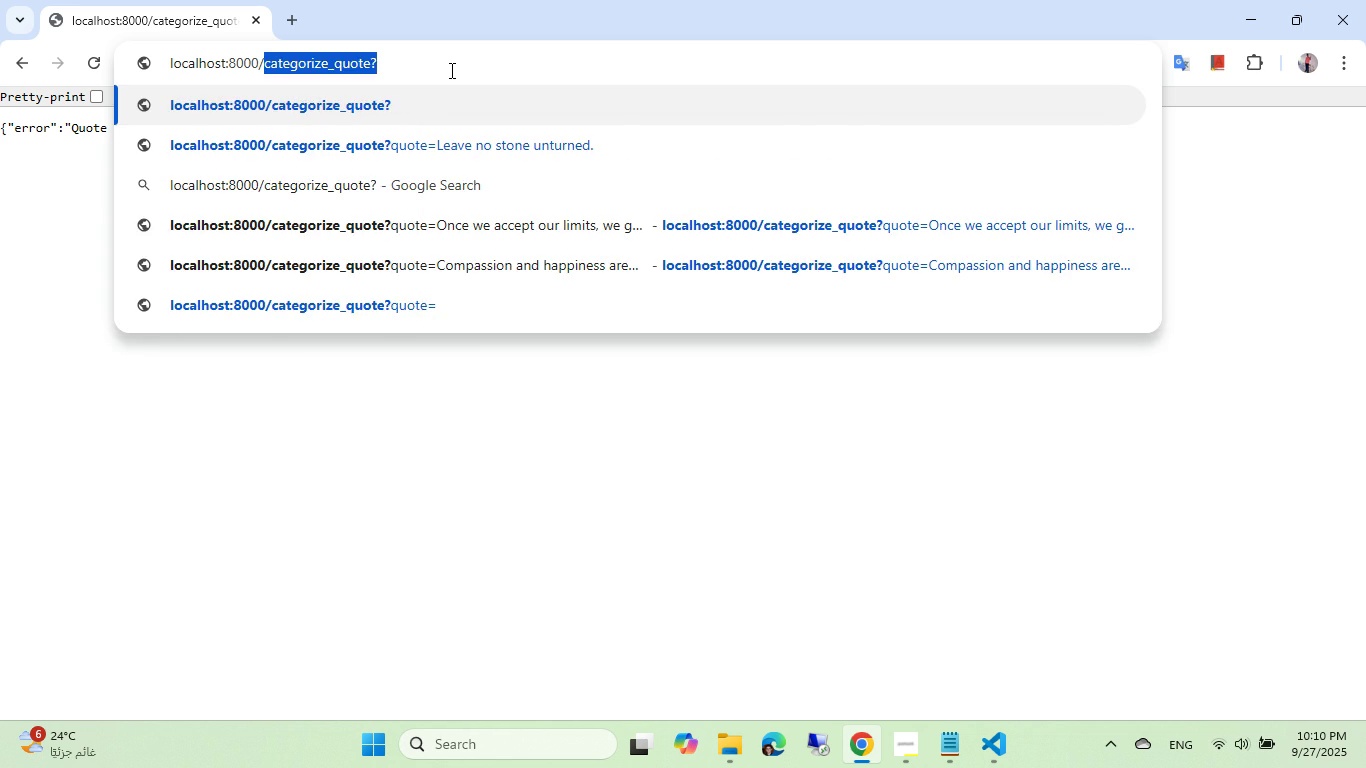 
key(Control+Z)
 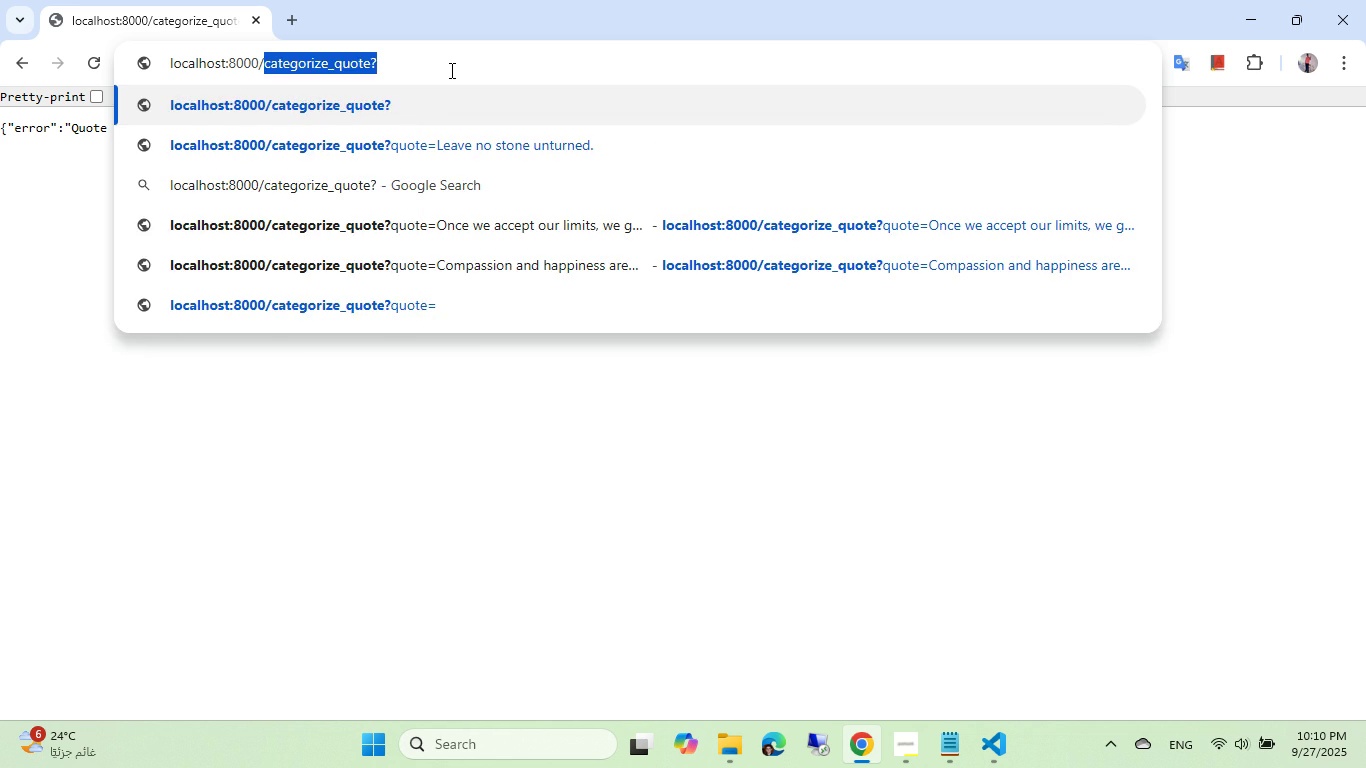 
key(ArrowRight)
 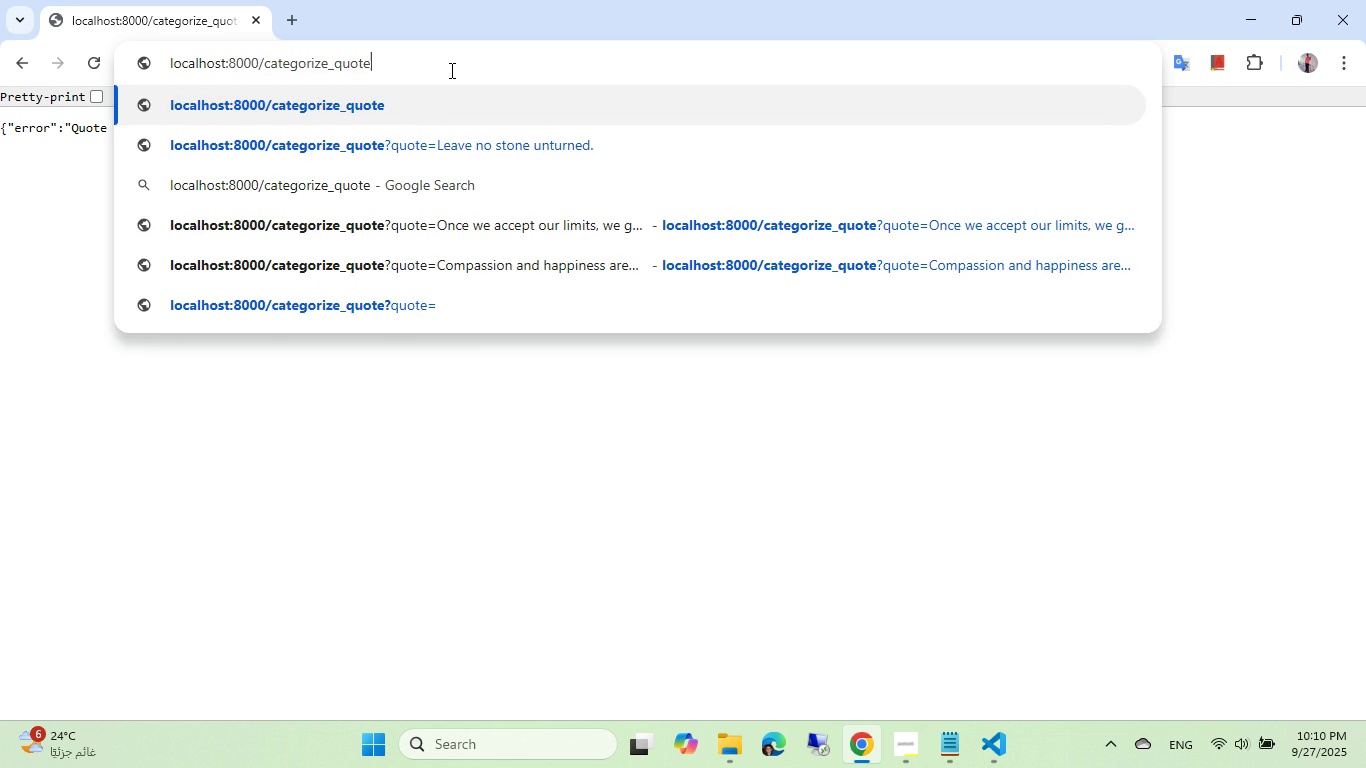 
key(Backspace)
 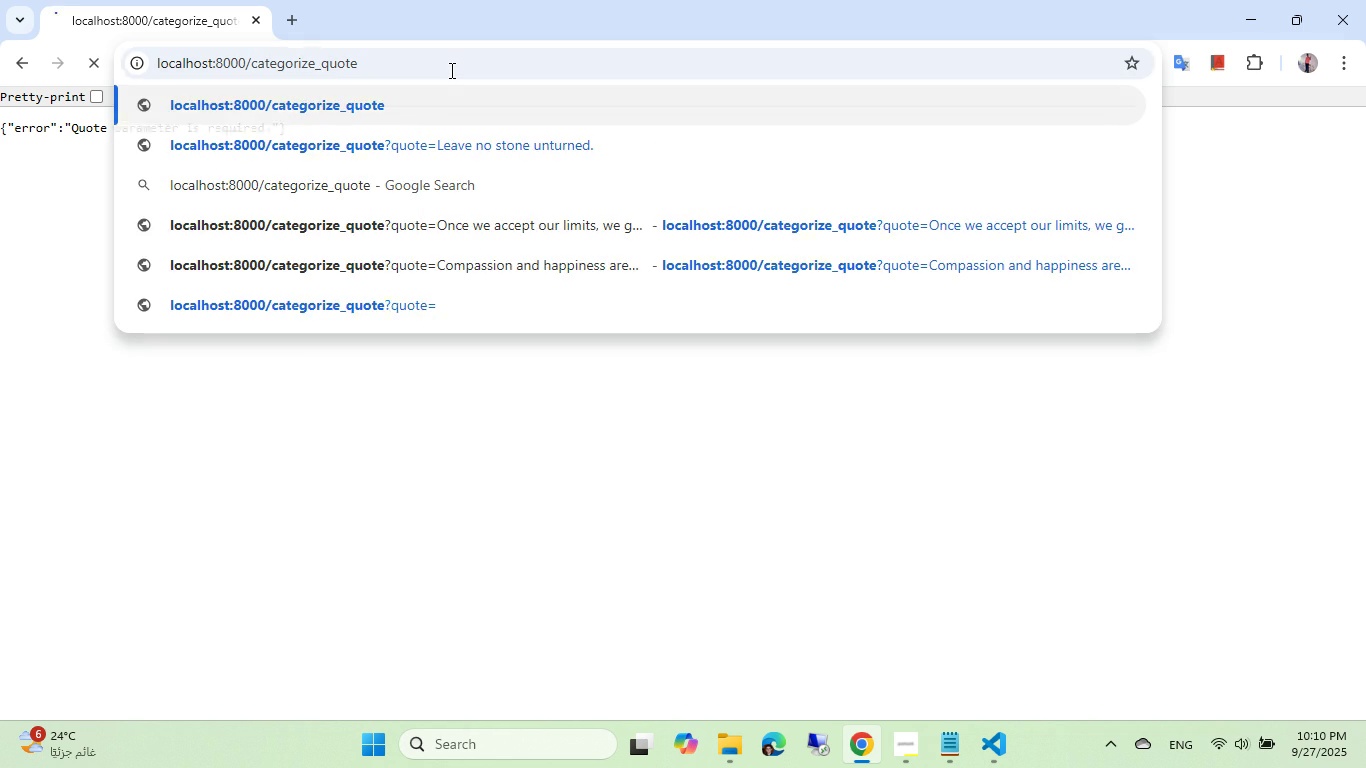 
key(Enter)
 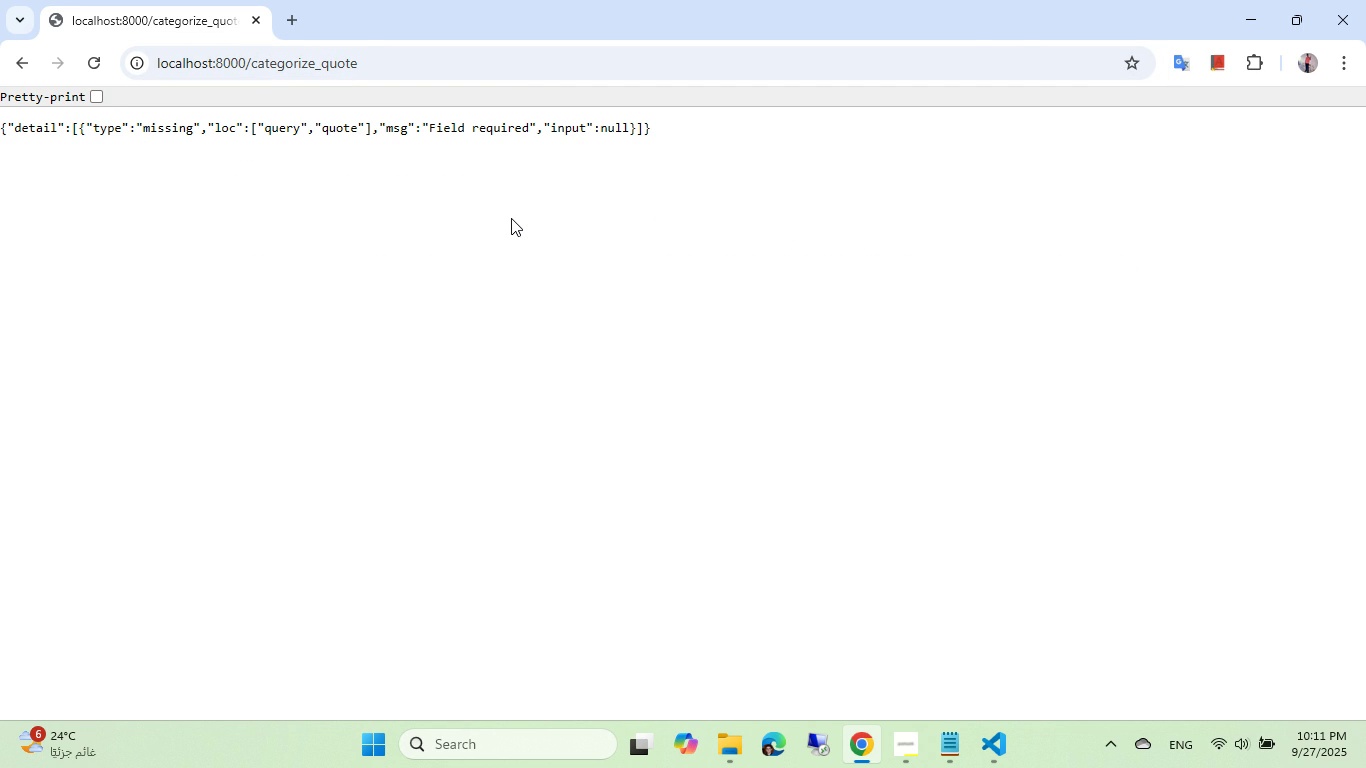 
wait(10.88)
 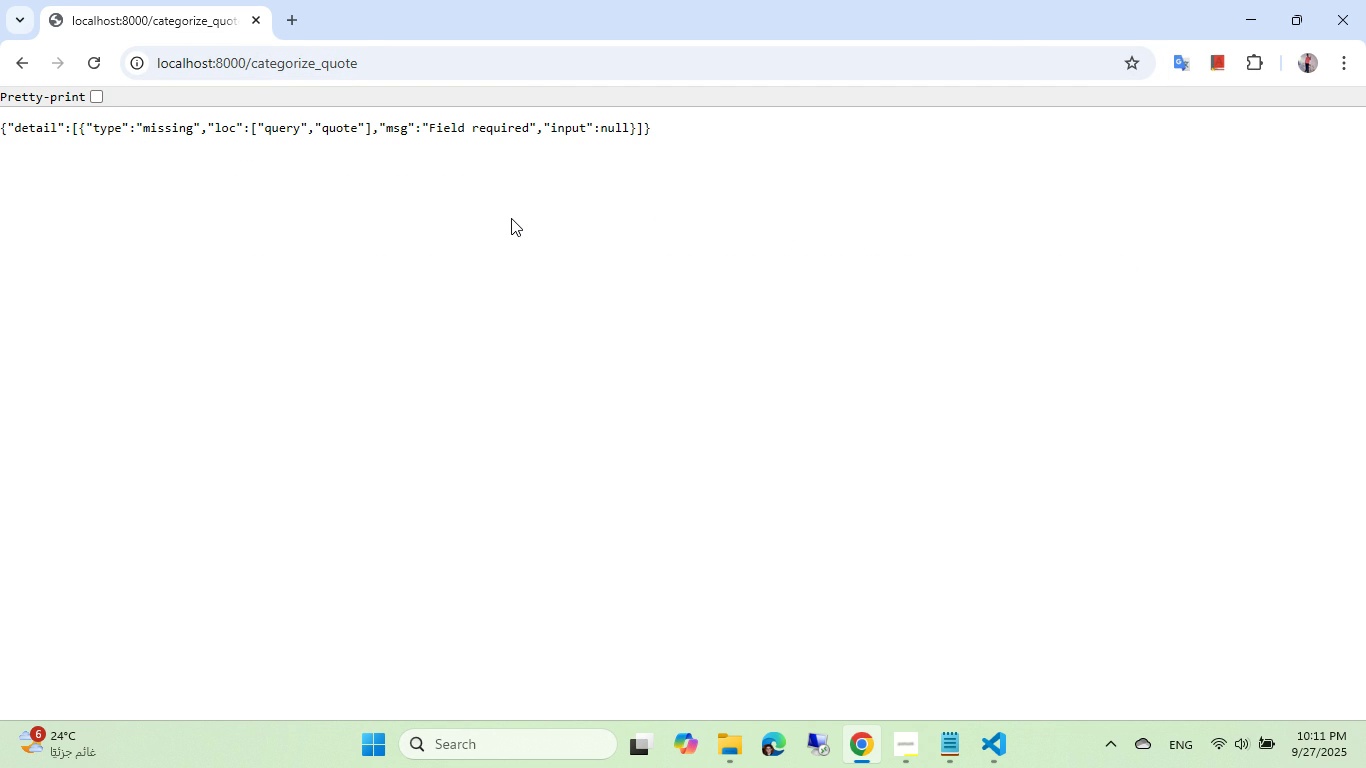 
key(Alt+AltLeft)
 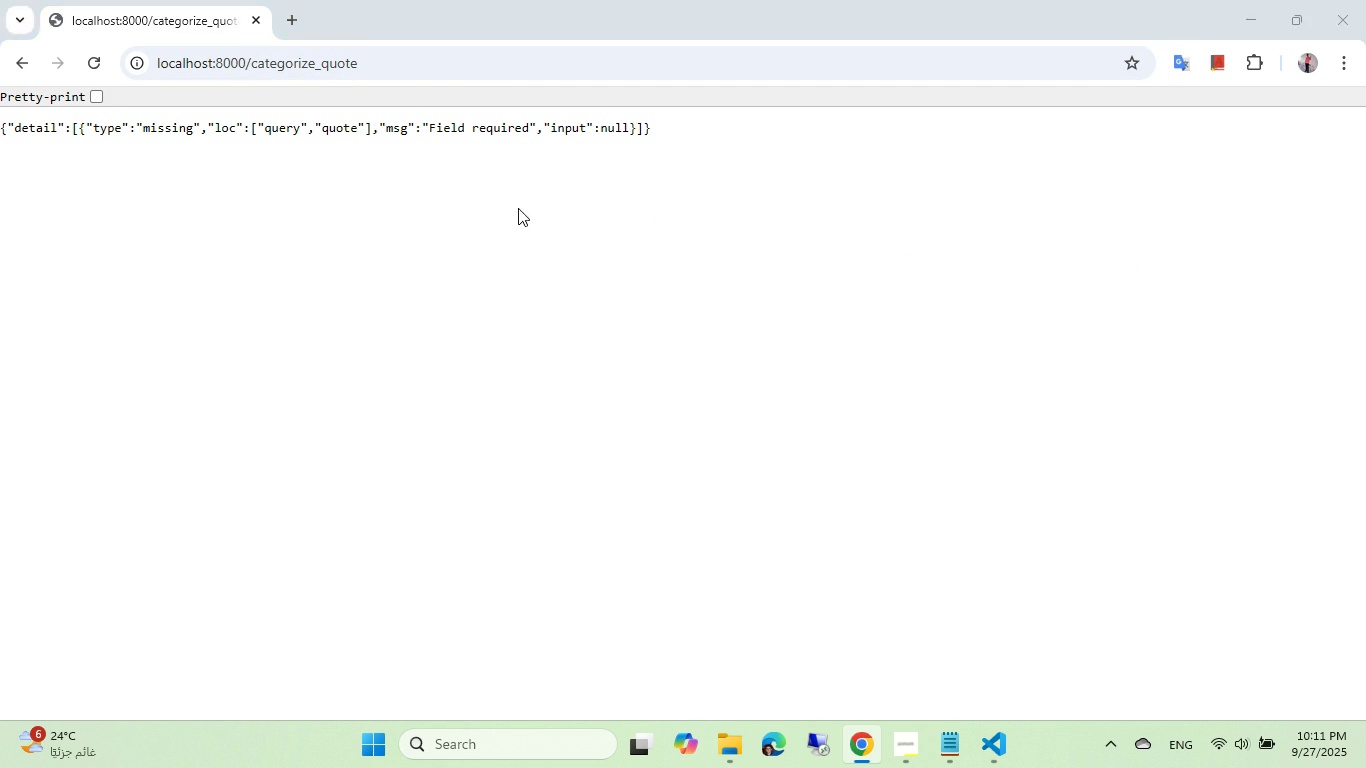 
key(Alt+Tab)
 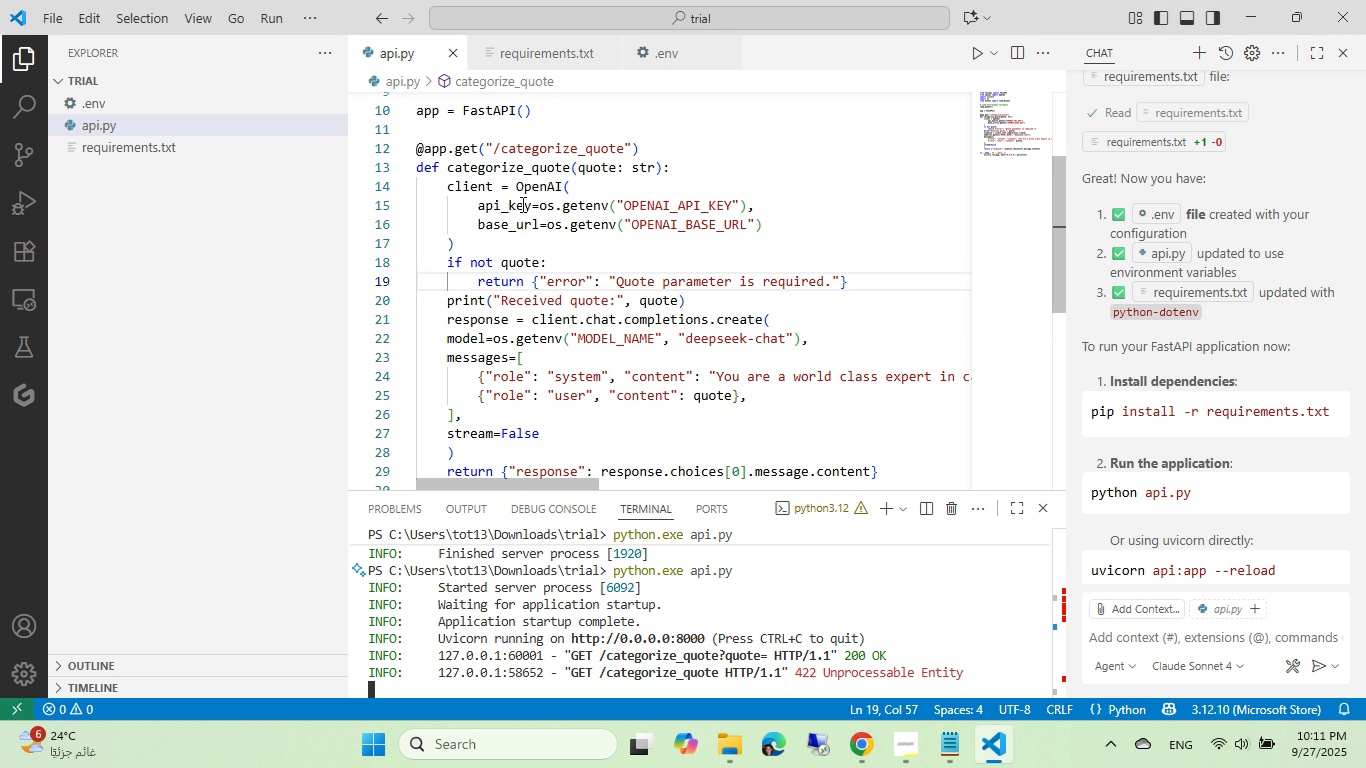 
scroll: coordinate [521, 204], scroll_direction: up, amount: 1.0
 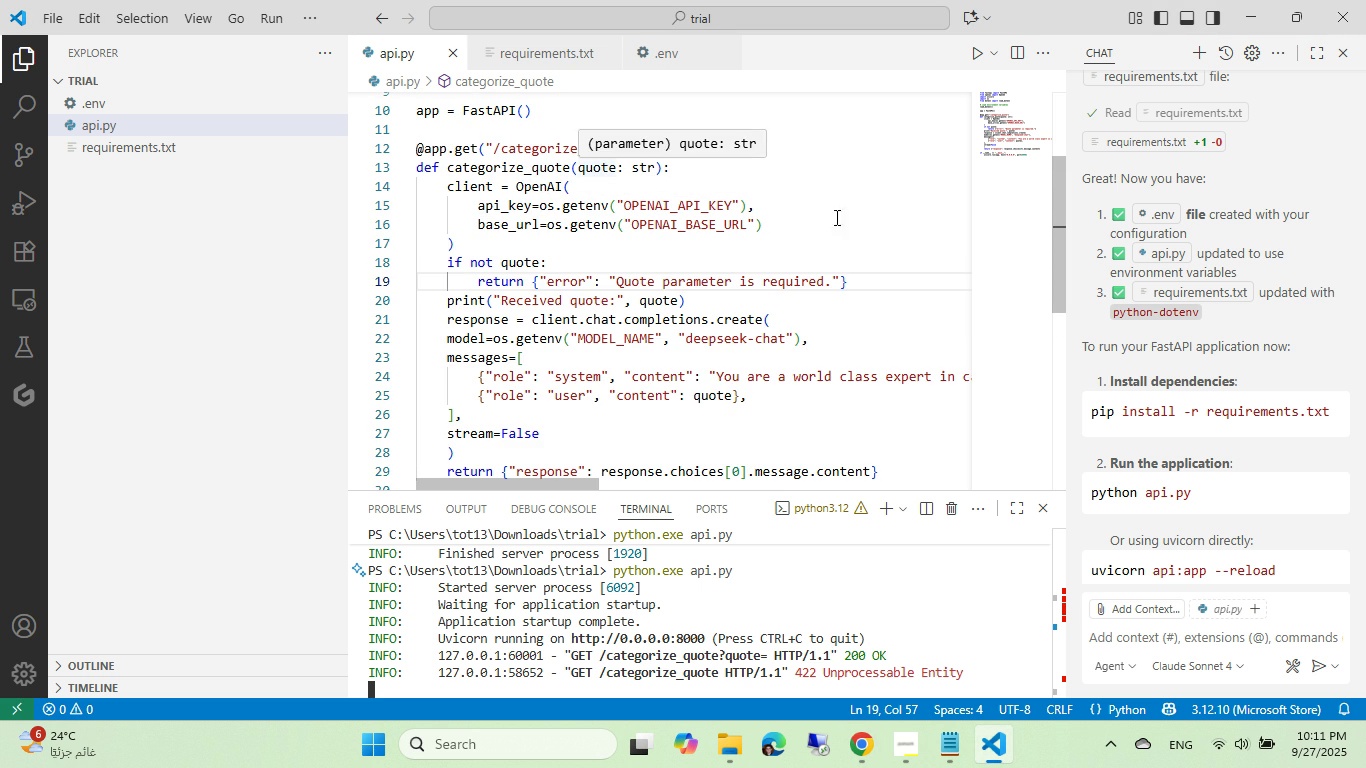 
wait(6.35)
 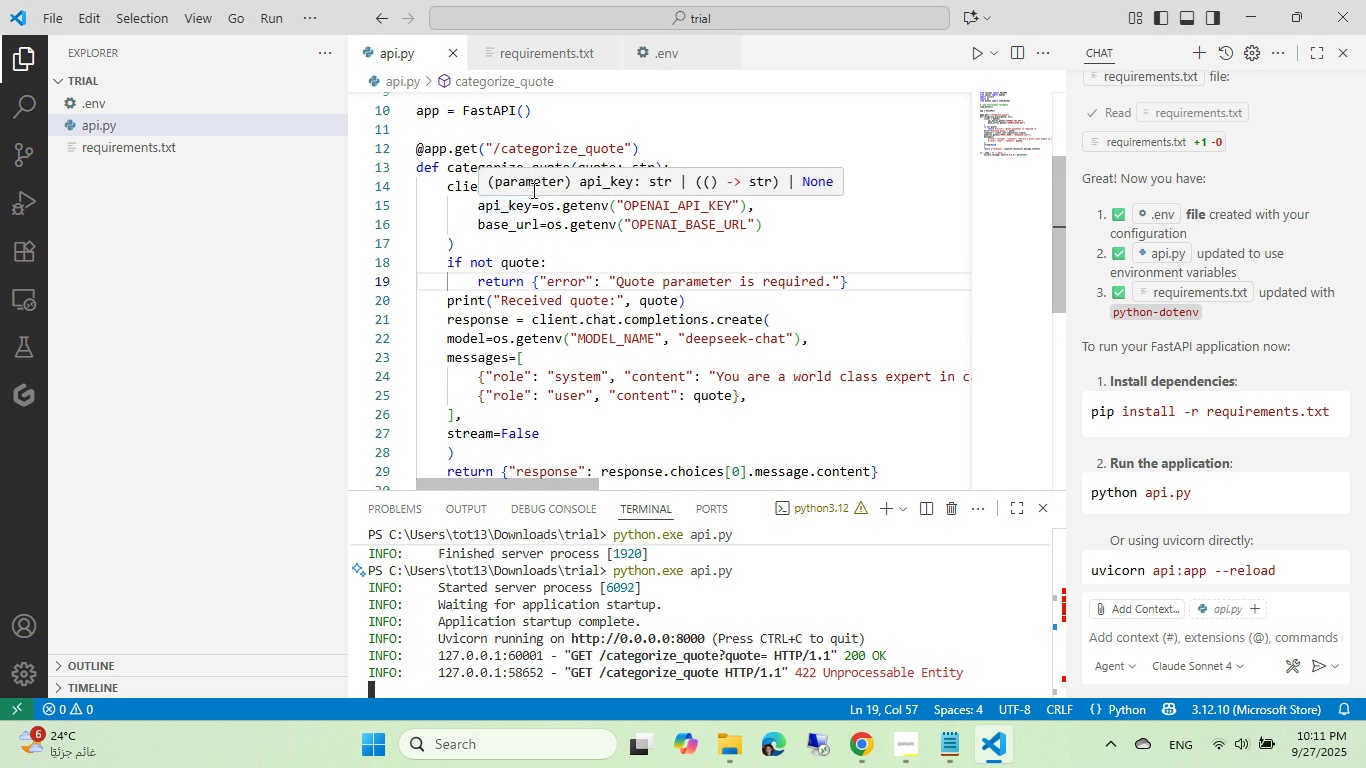 
scroll: coordinate [1133, 488], scroll_direction: down, amount: 12.0
 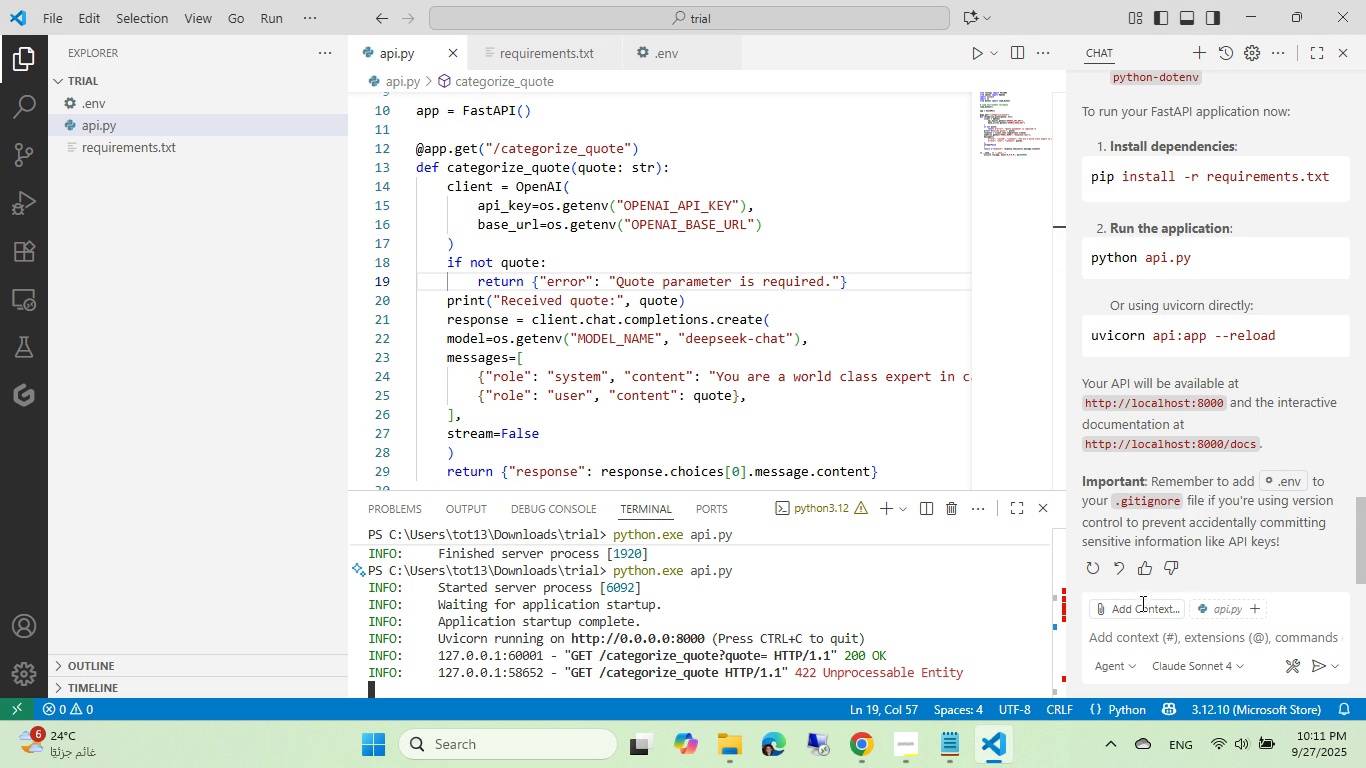 
left_click([1144, 636])
 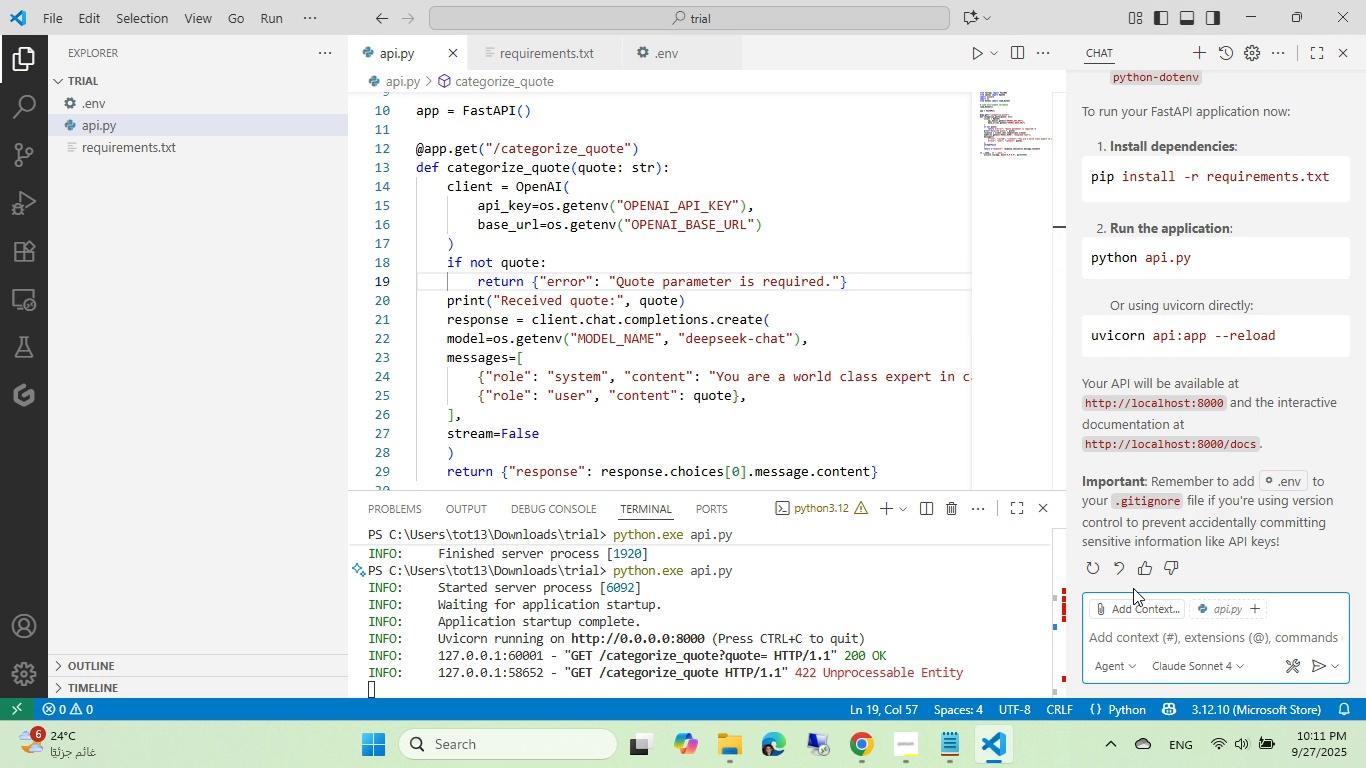 
wait(8.43)
 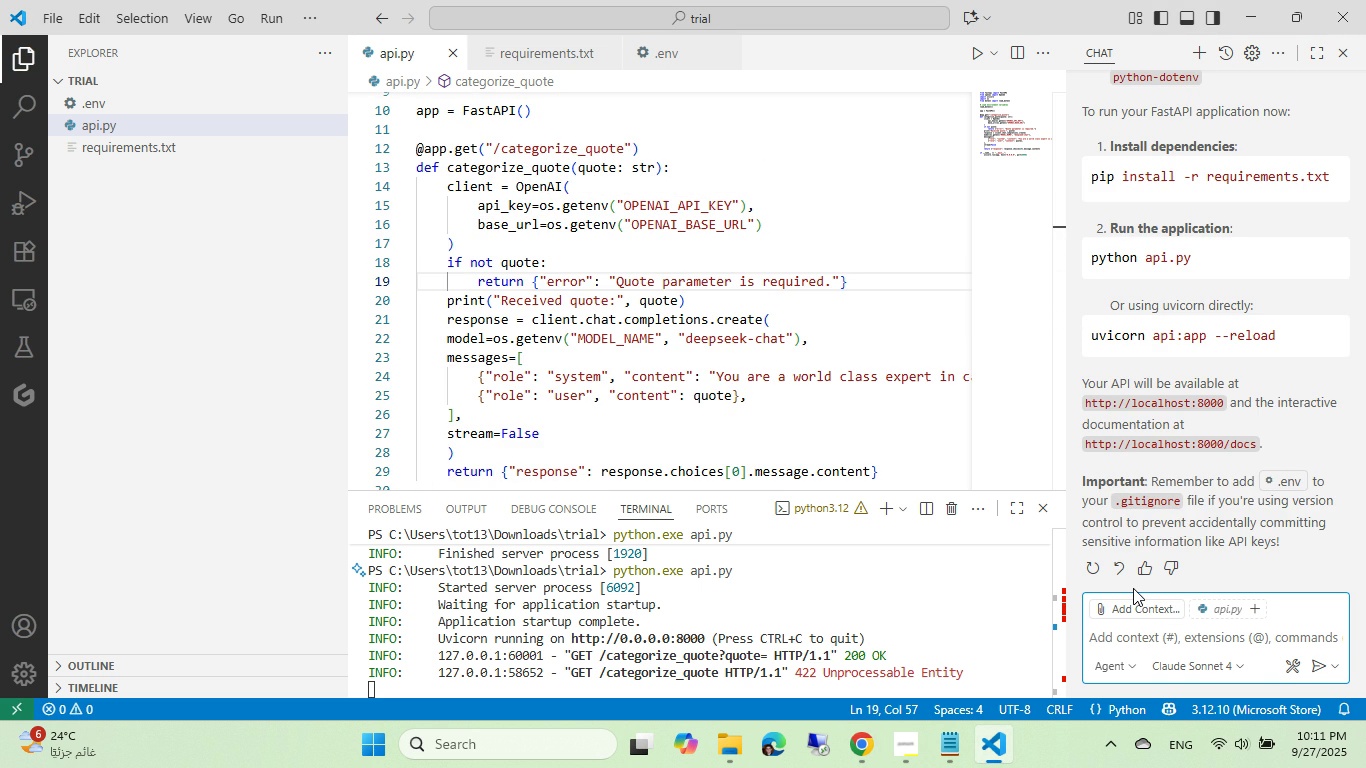 
type(put a curs)
key(Backspace)
key(Backspace)
type(stom message if quote is not given in the requi)
key(Backspace)
type(est)
 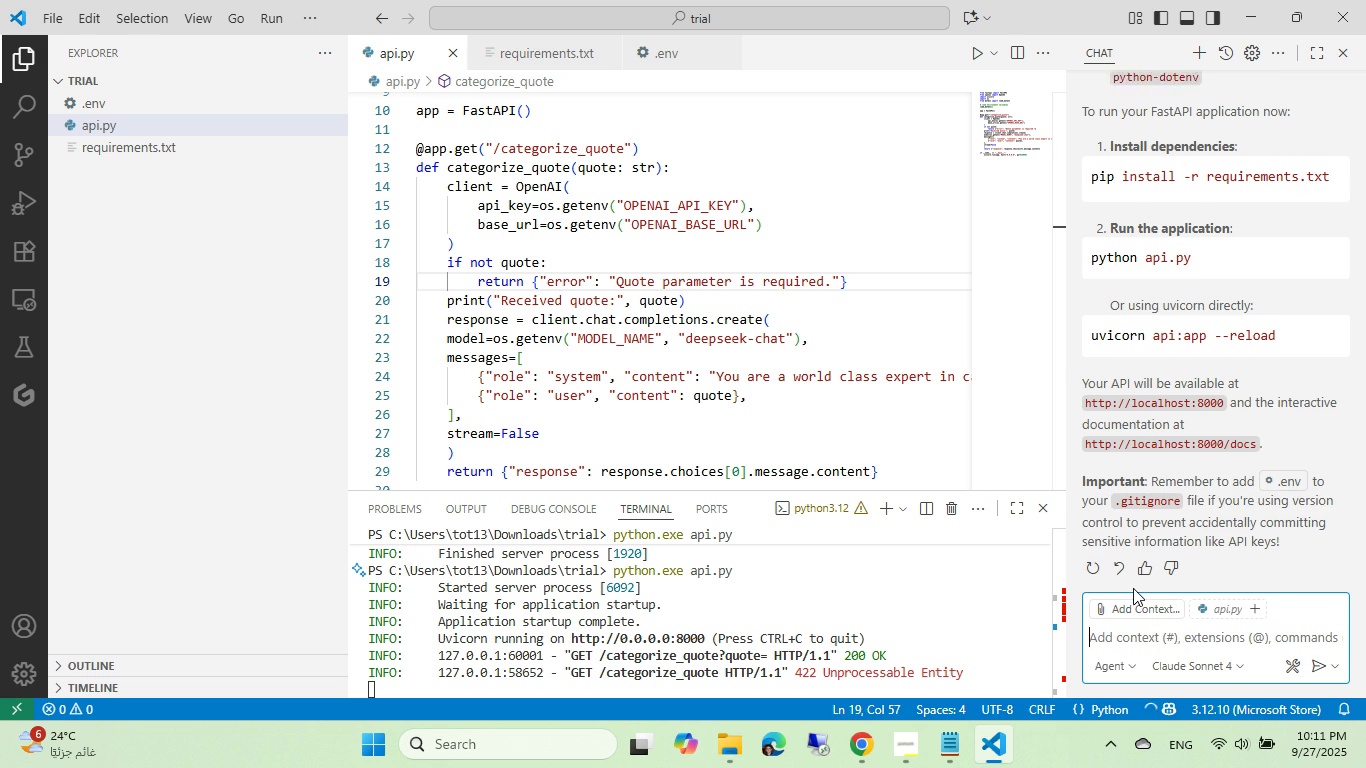 
key(Enter)
 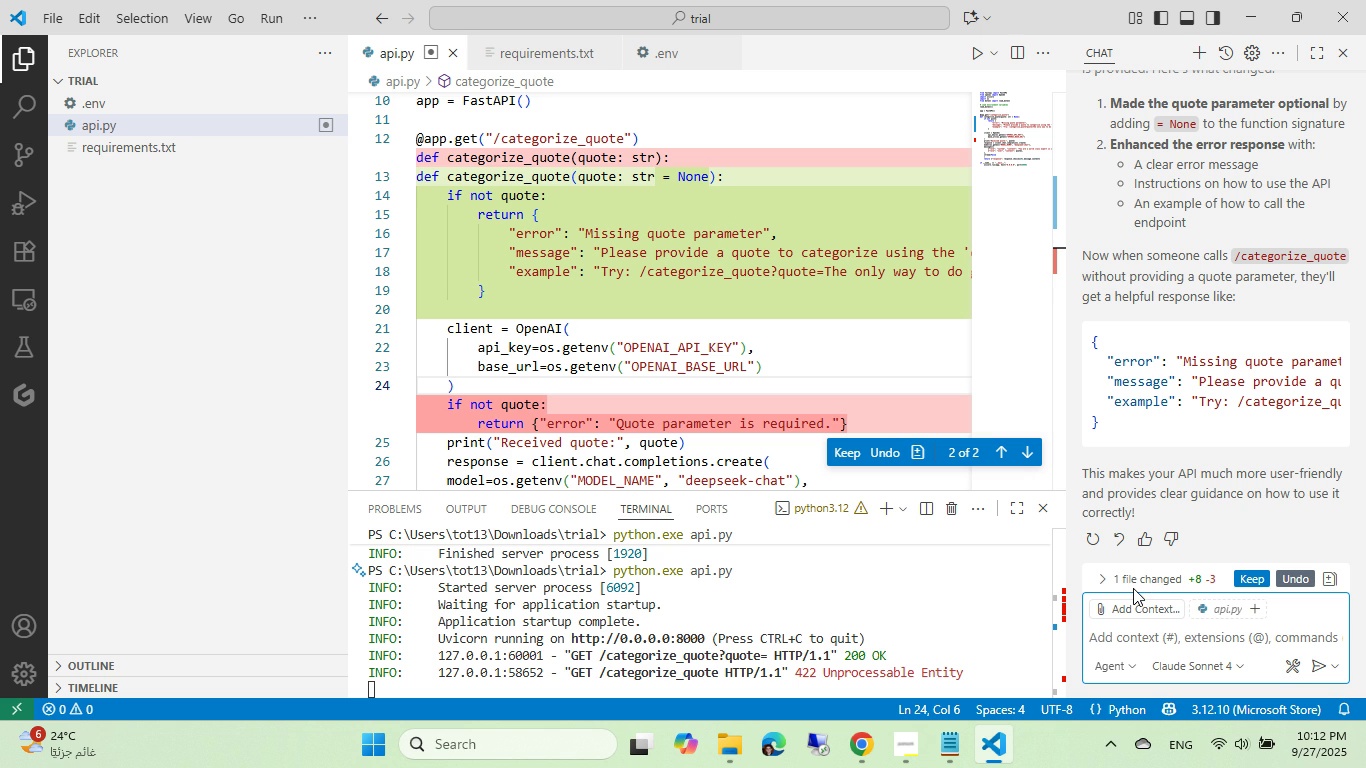 
wait(31.61)
 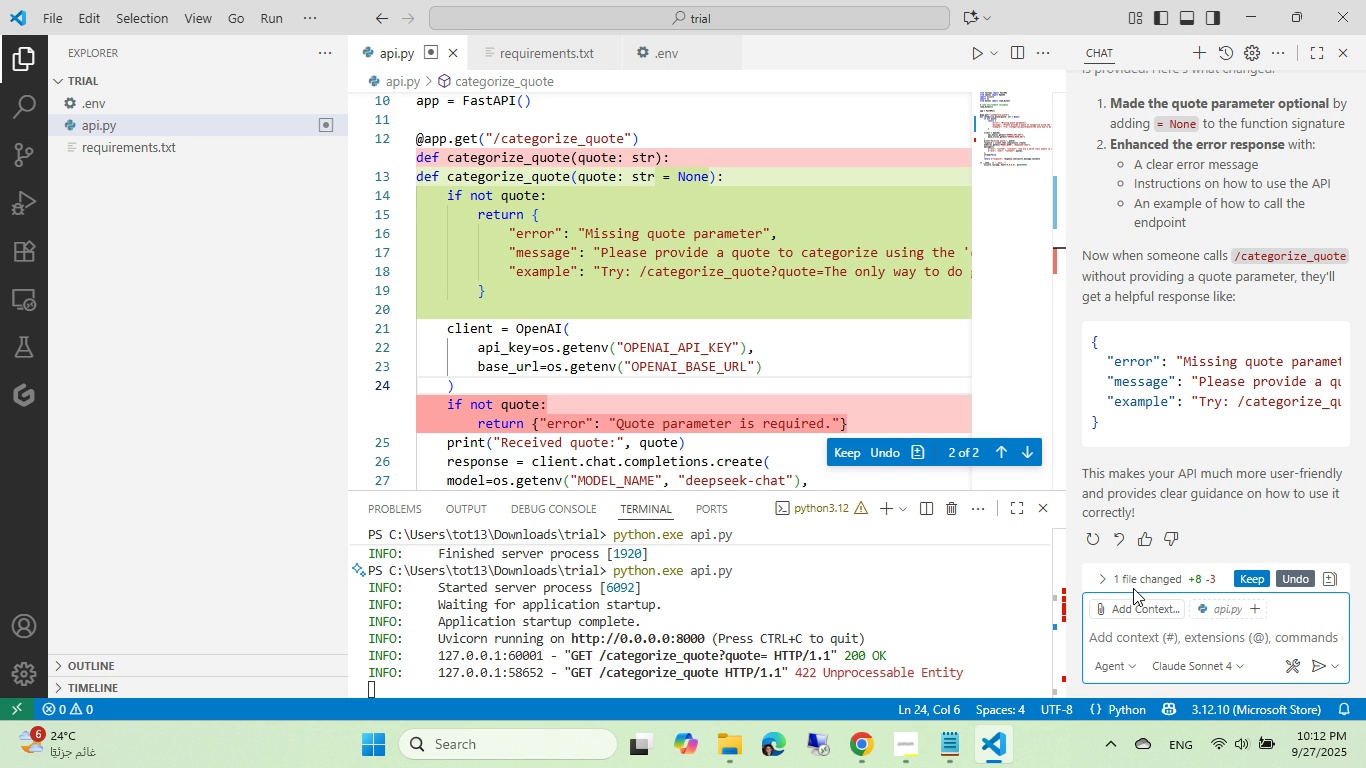 
left_click([851, 455])
 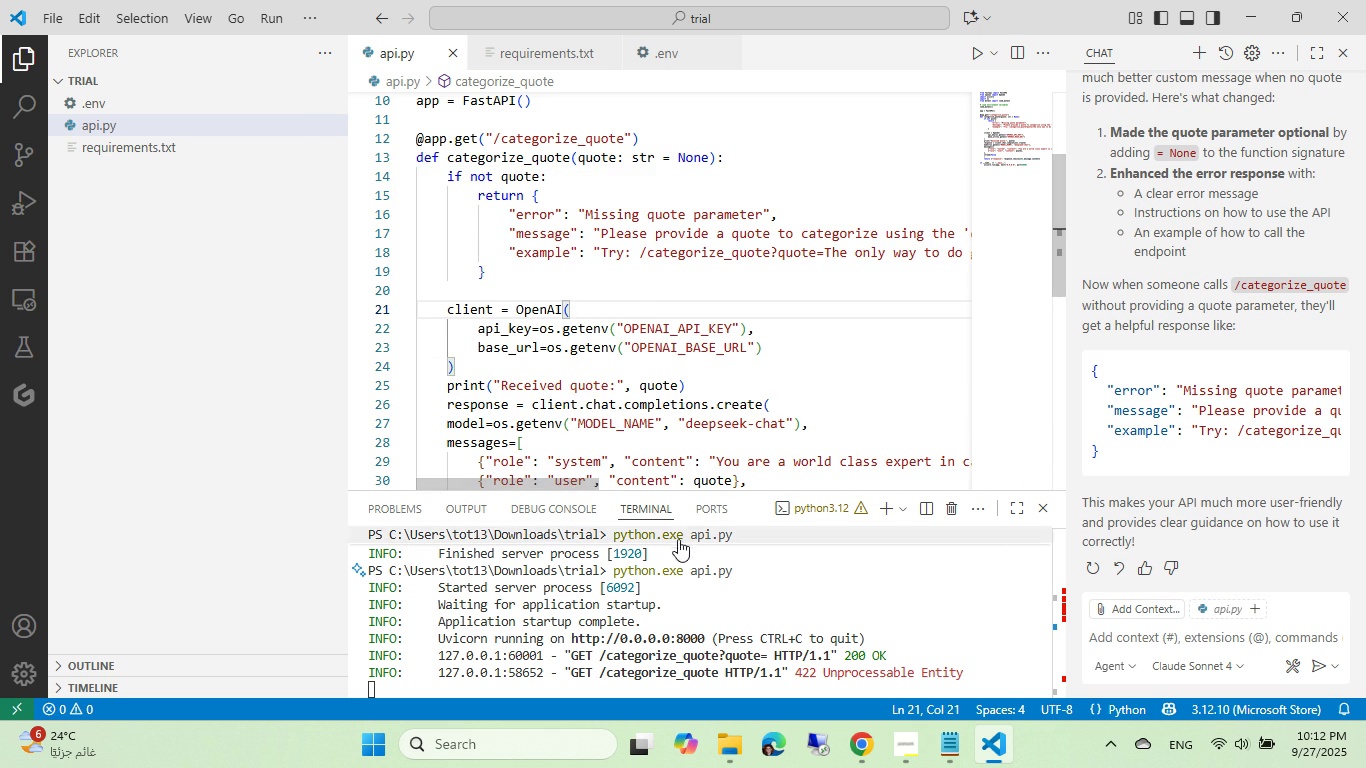 
left_click([706, 598])
 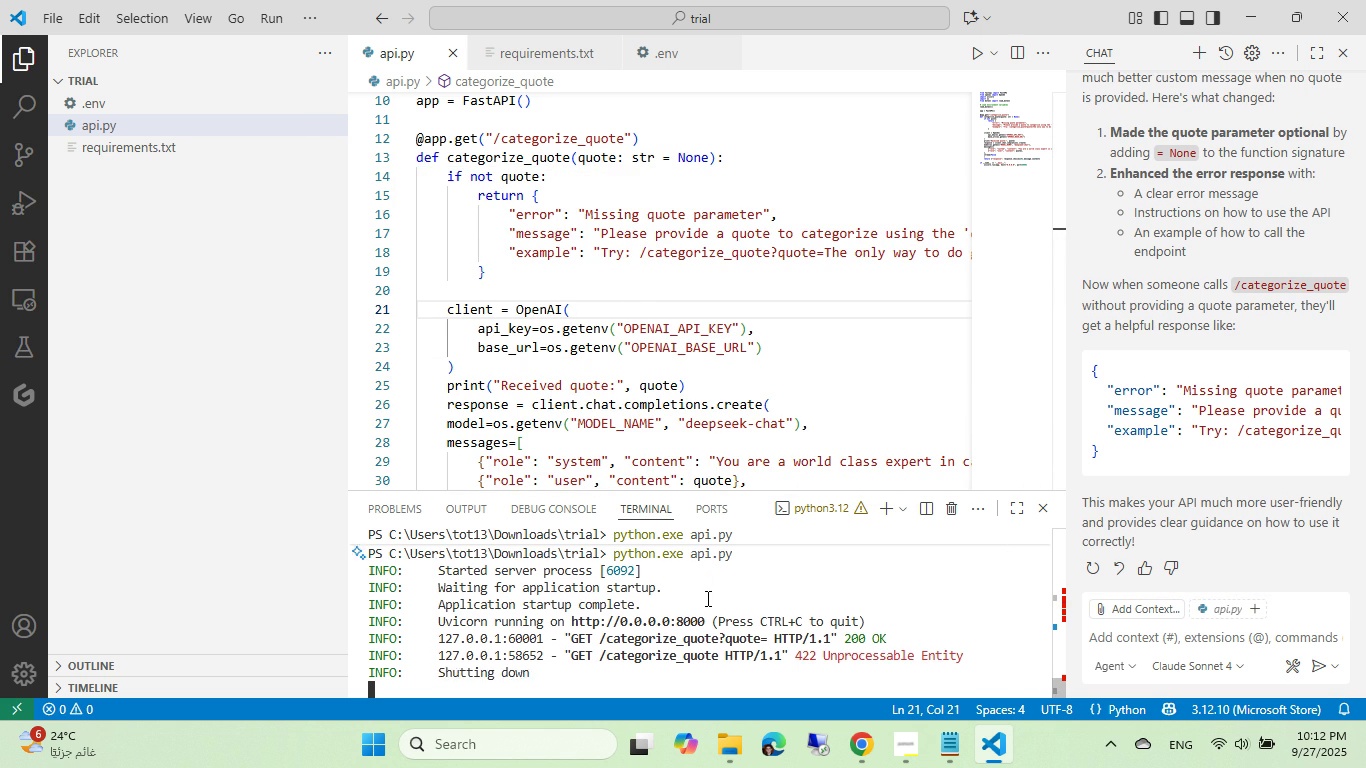 
key(Control+ControlLeft)
 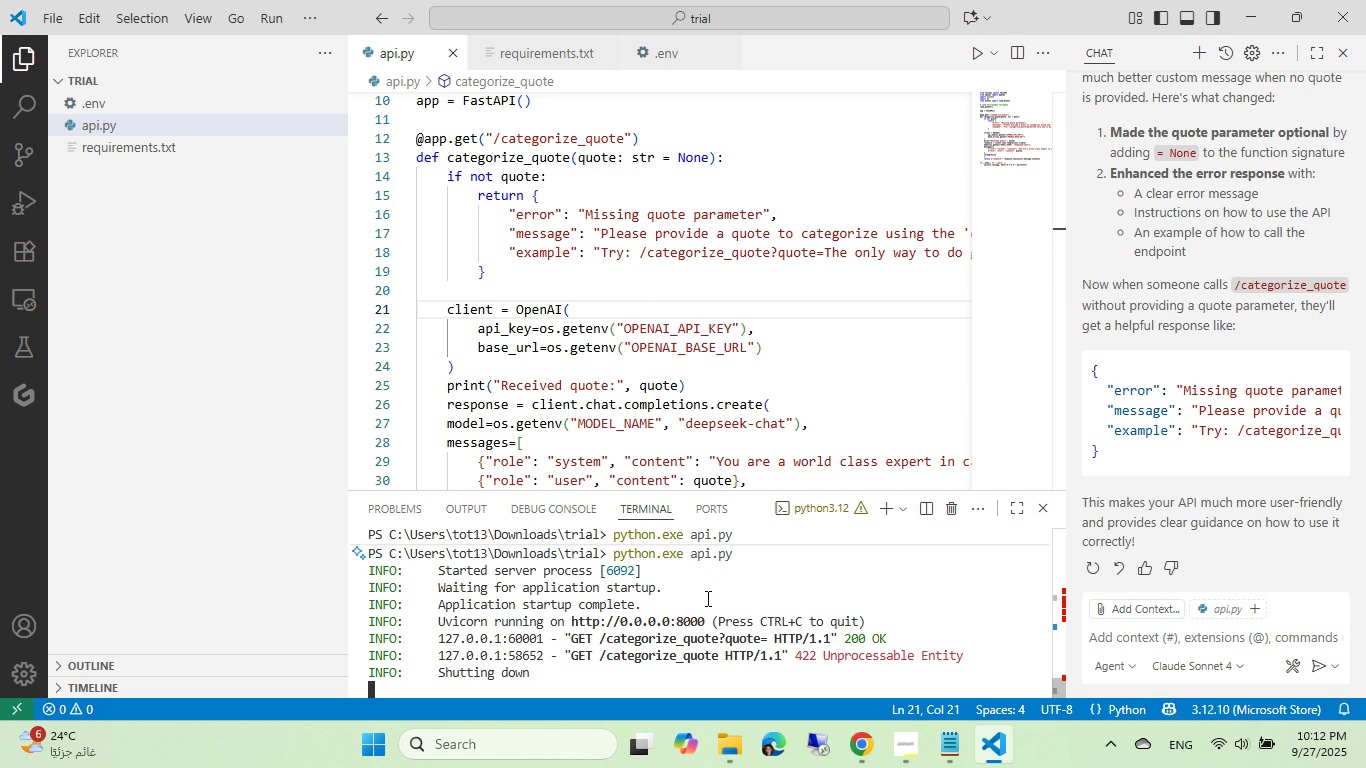 
key(Control+C)
 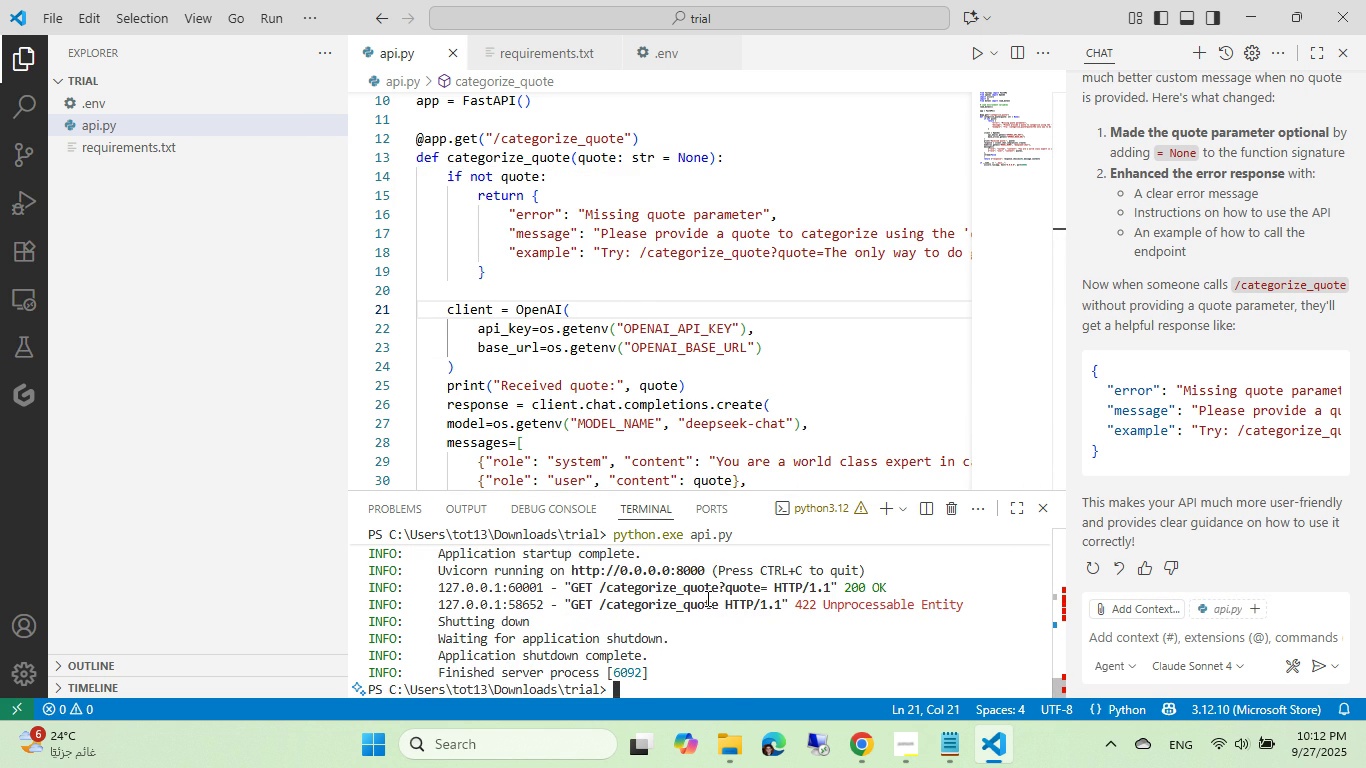 
key(ArrowUp)
 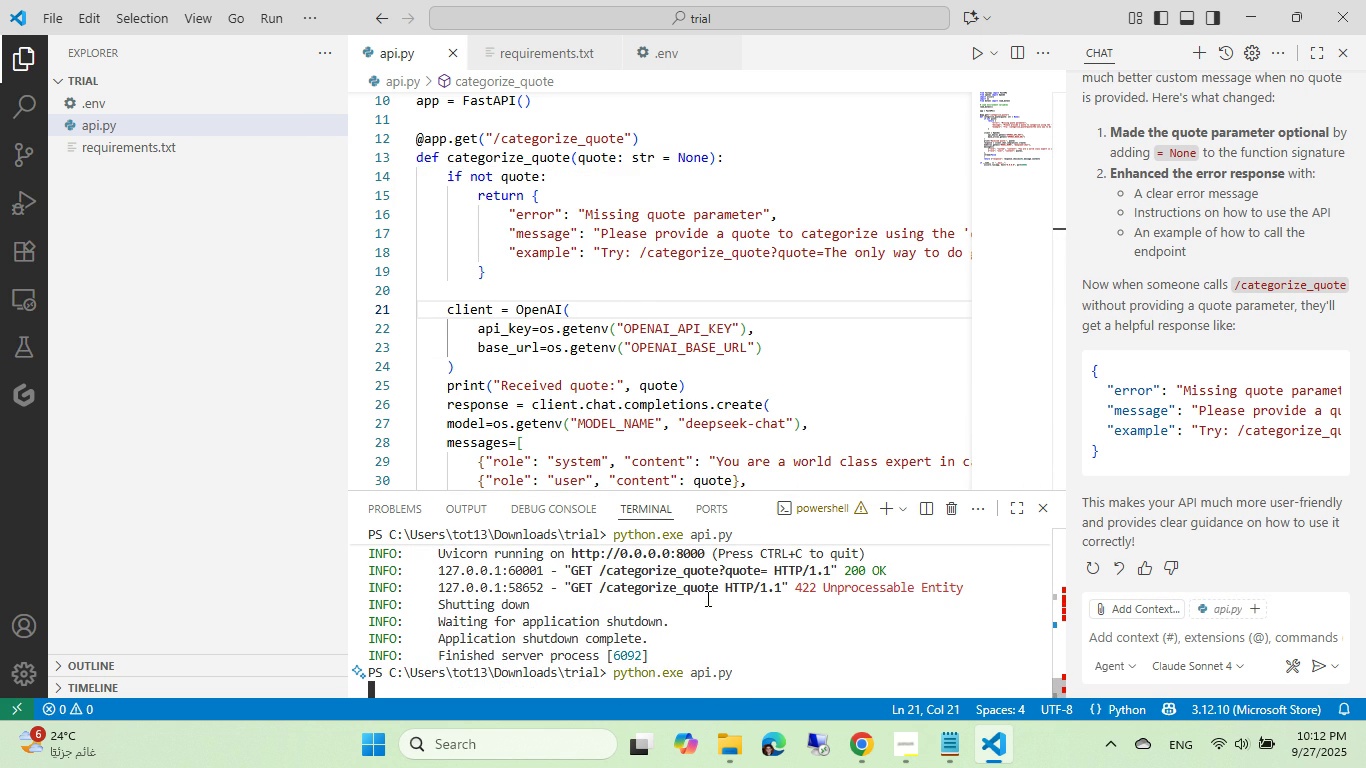 
key(Enter)
 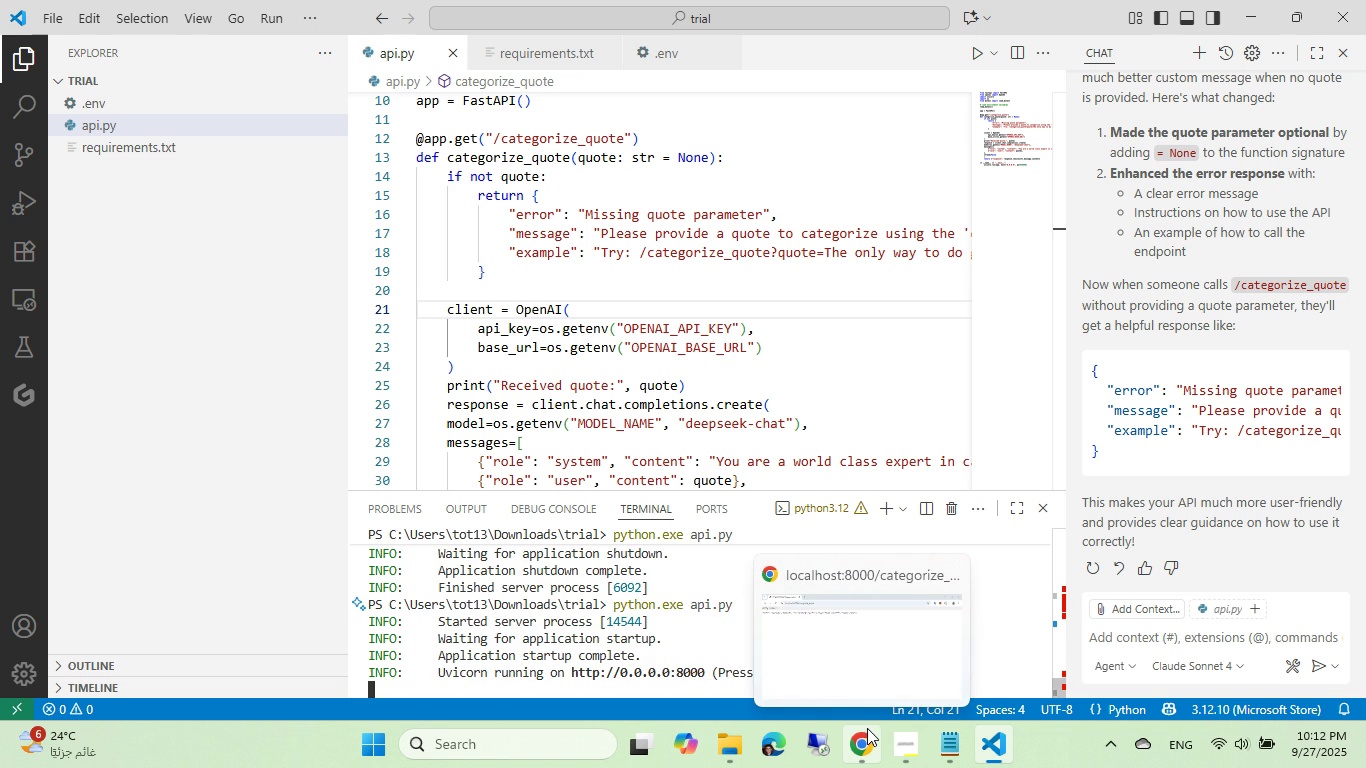 
left_click([867, 728])
 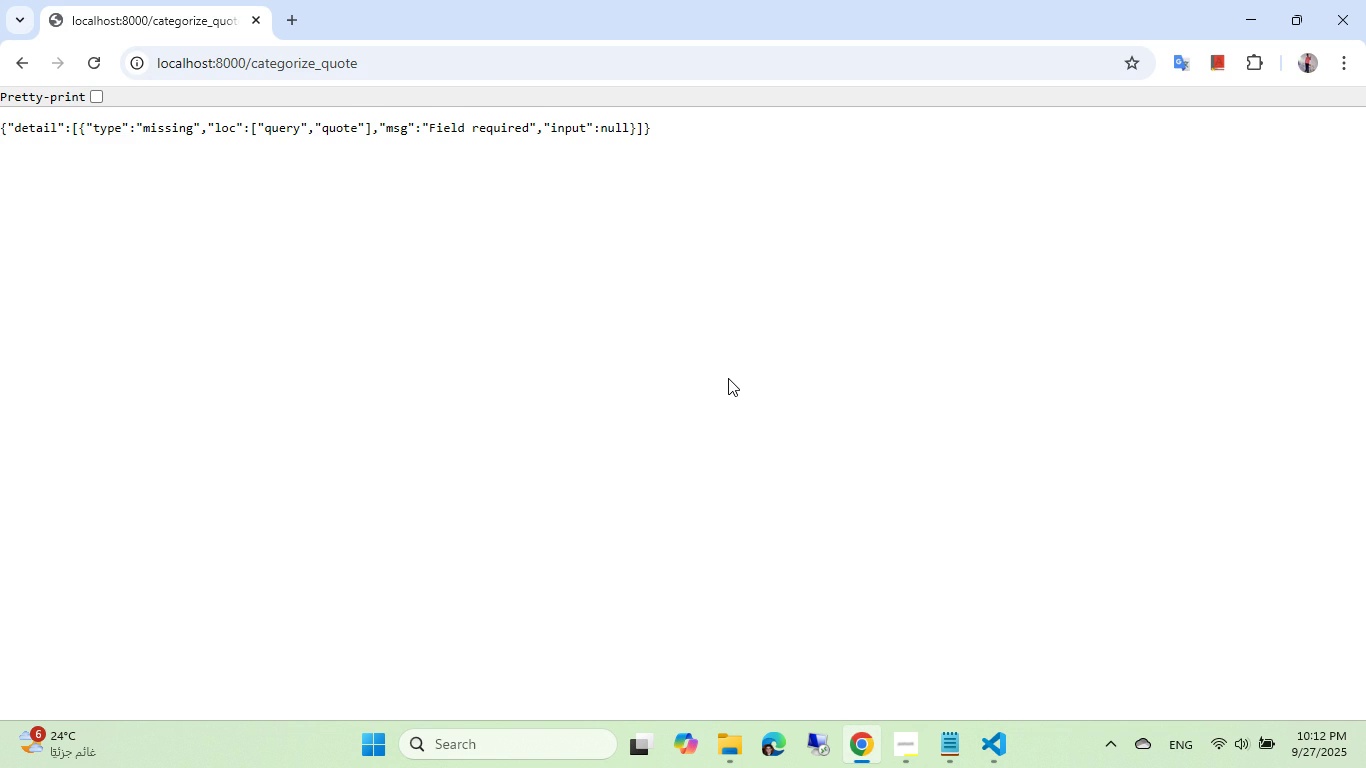 
left_click([728, 377])